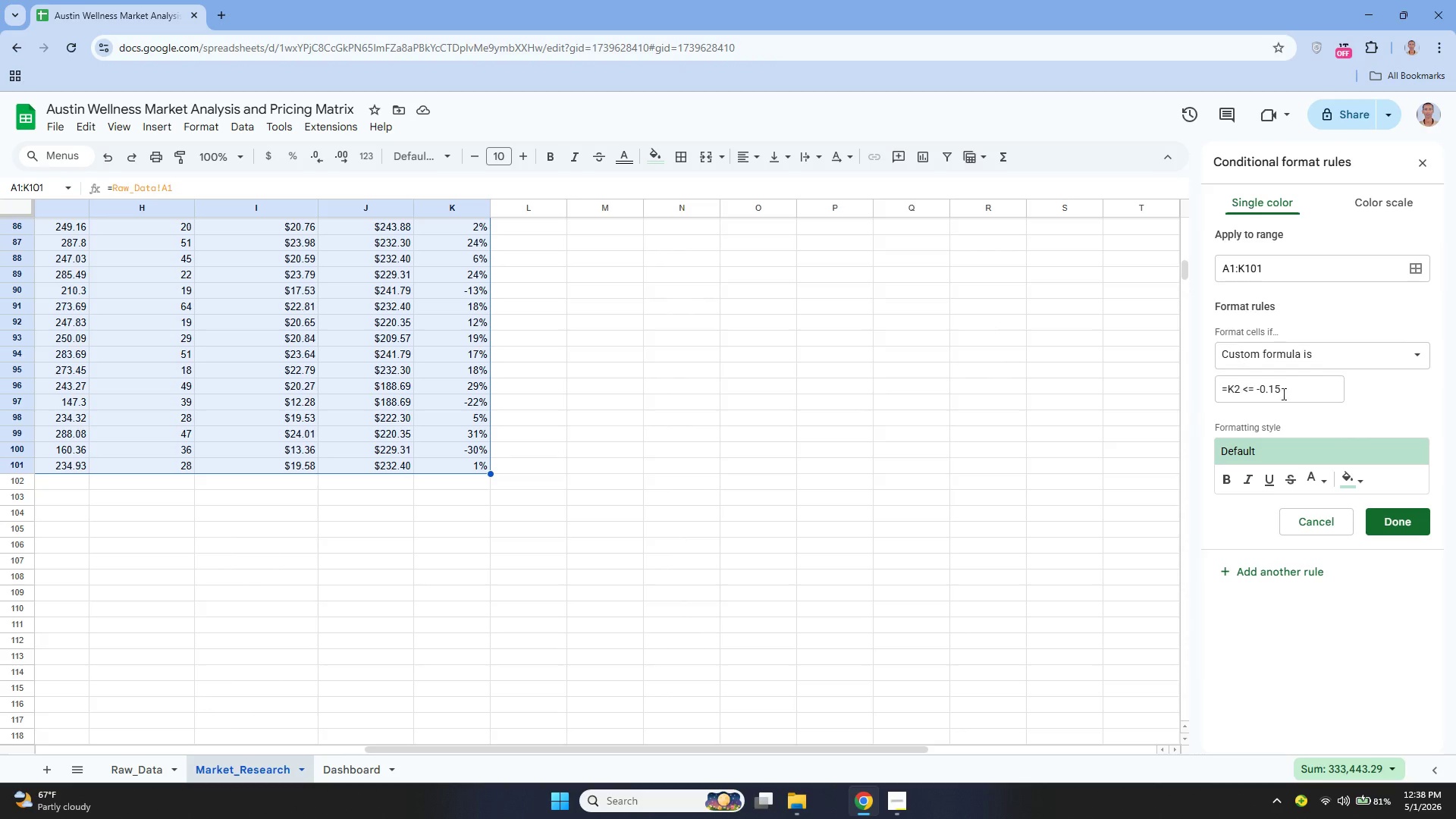 
scroll: coordinate [269, 491], scroll_direction: none, amount: 0.0
 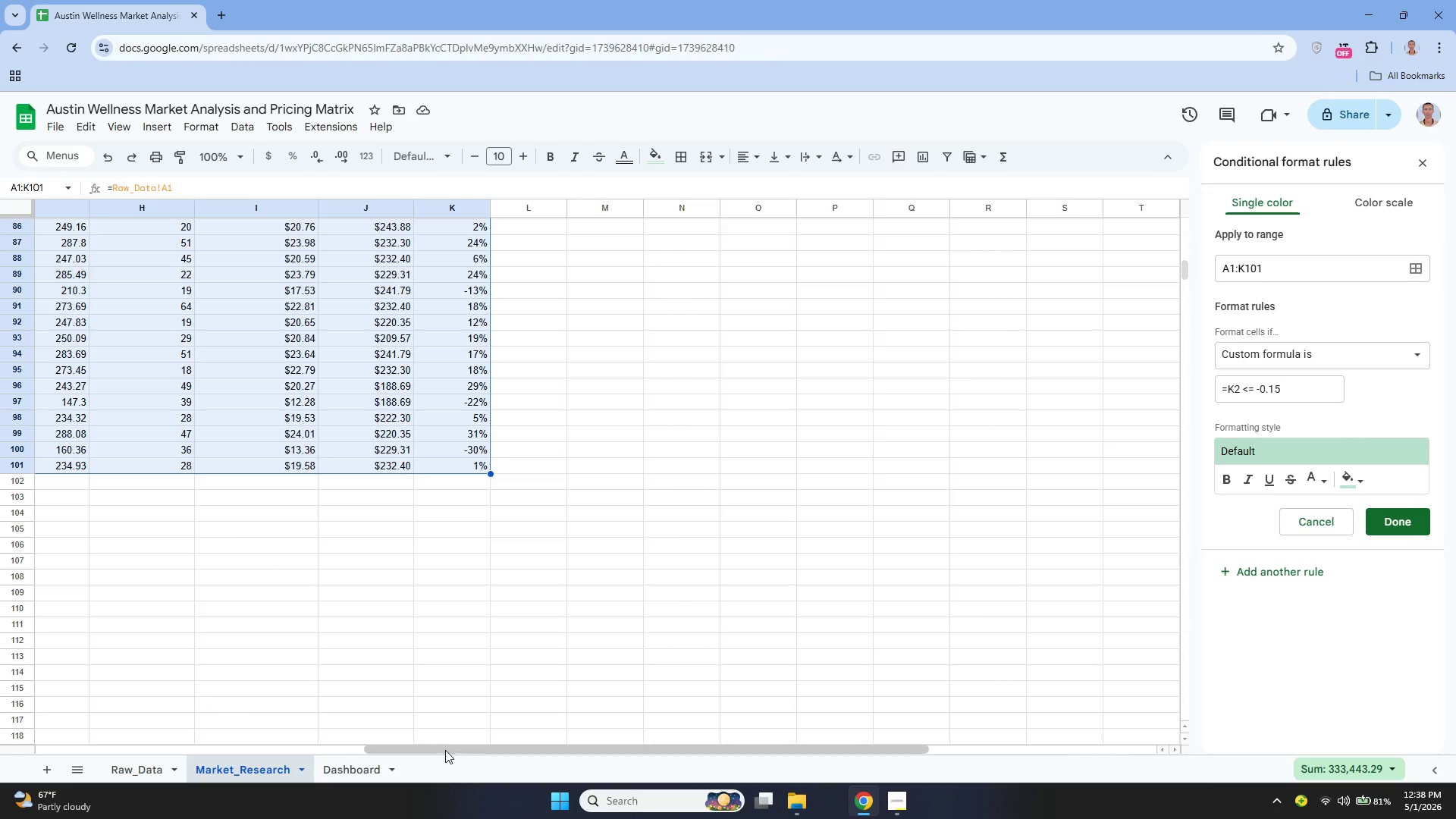 
left_click_drag(start_coordinate=[445, 750], to_coordinate=[0, 818])
 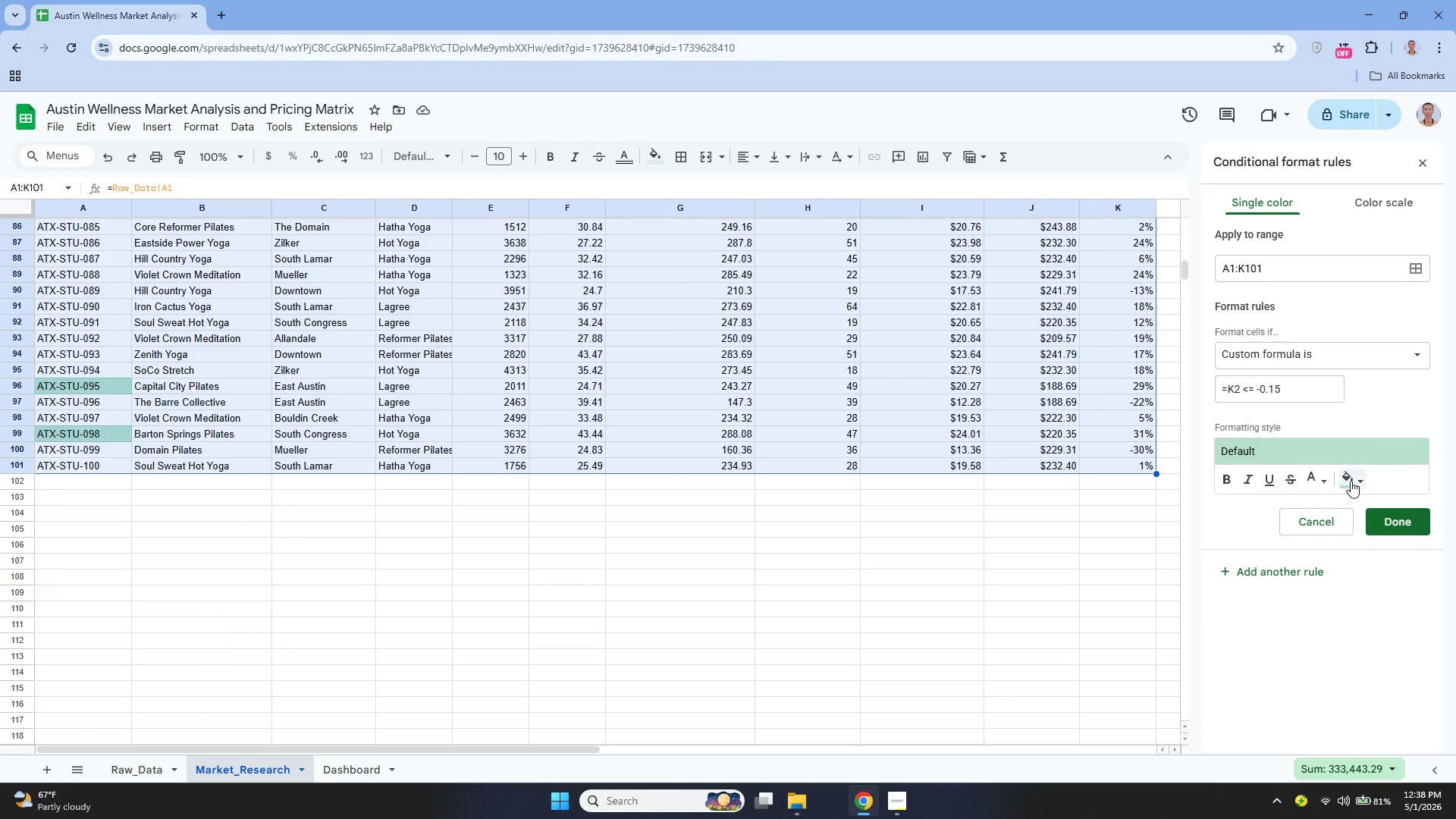 
left_click([1347, 482])
 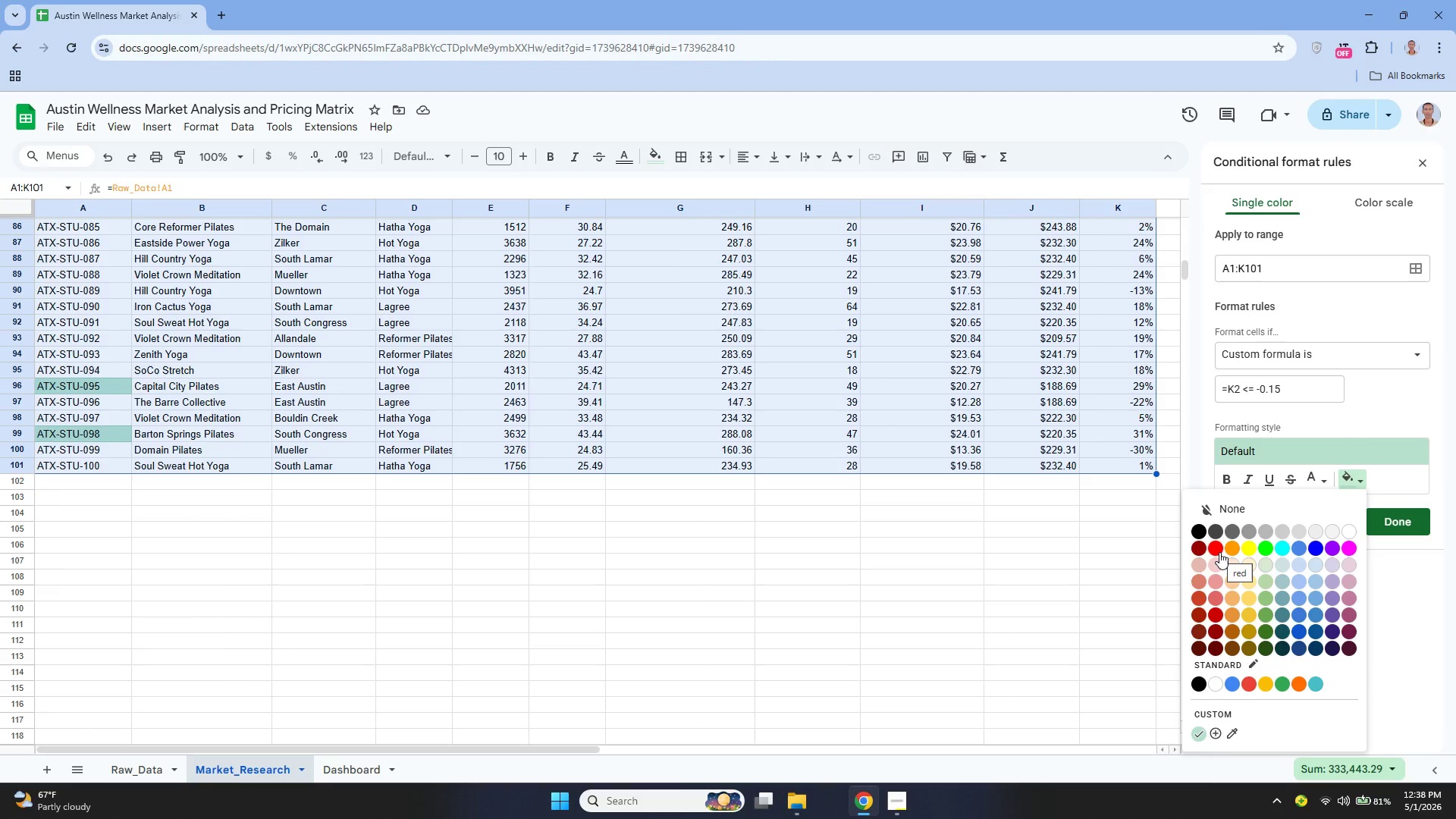 
left_click([1219, 552])
 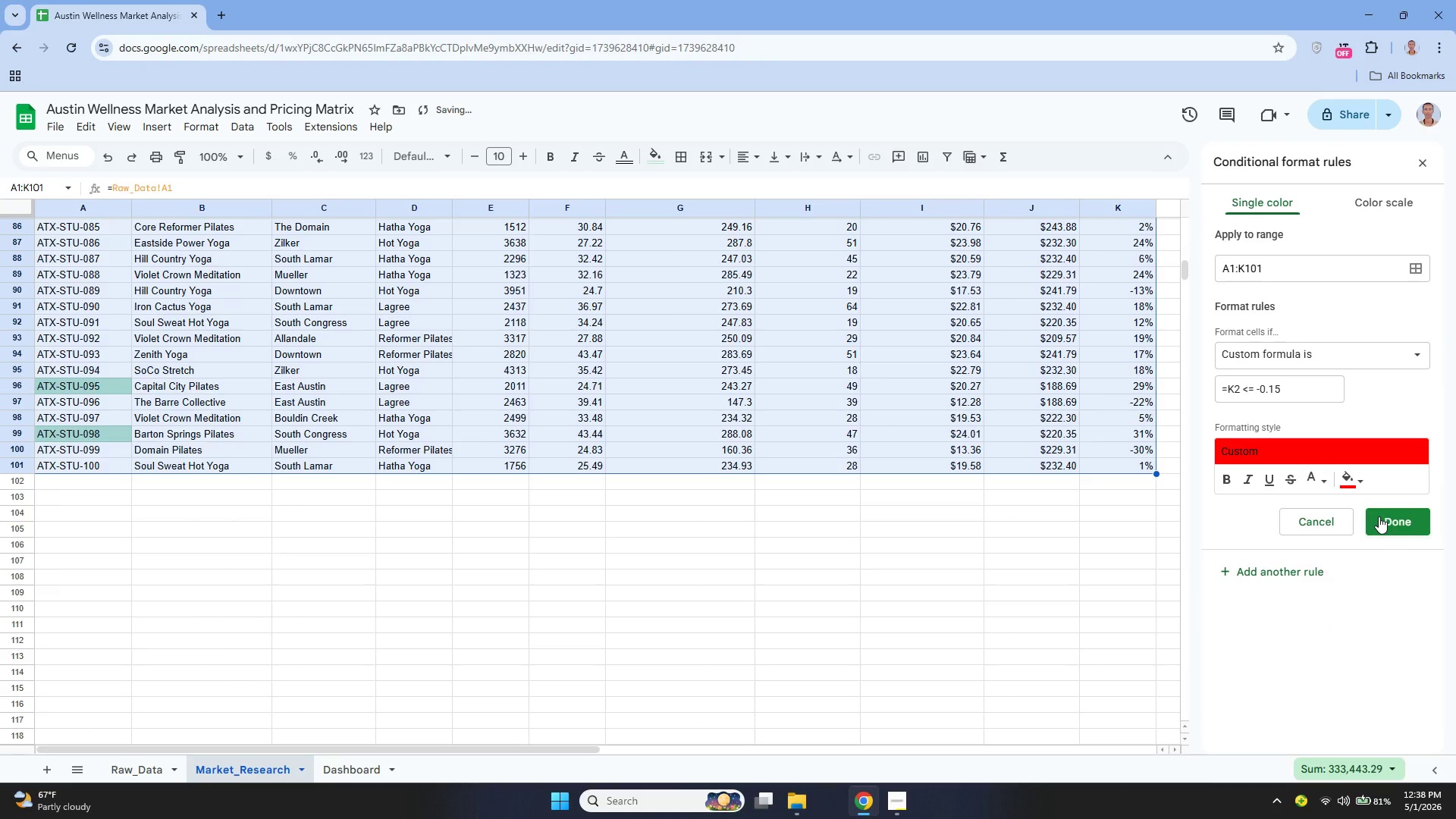 
left_click([1390, 513])
 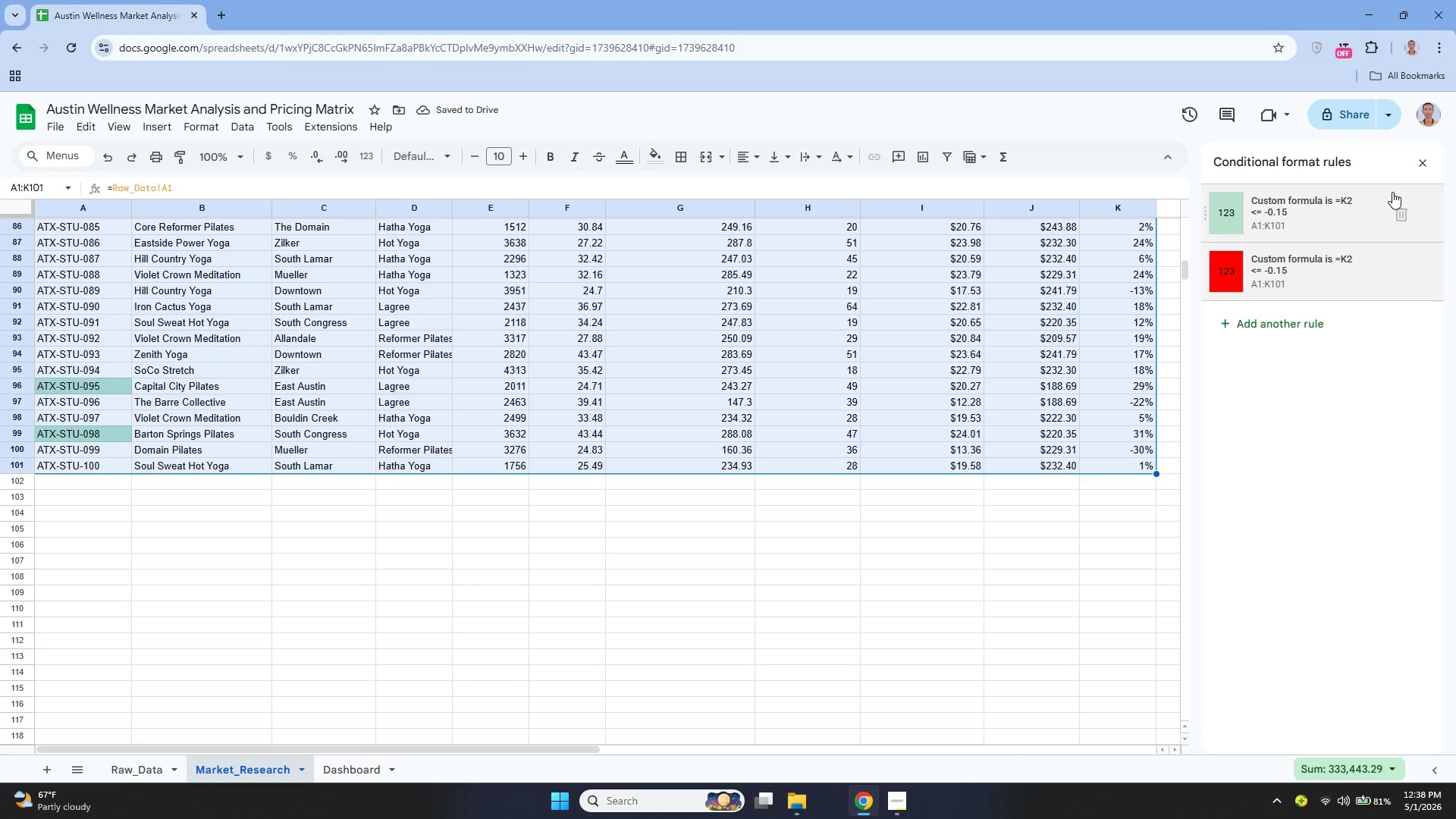 
left_click([1401, 205])
 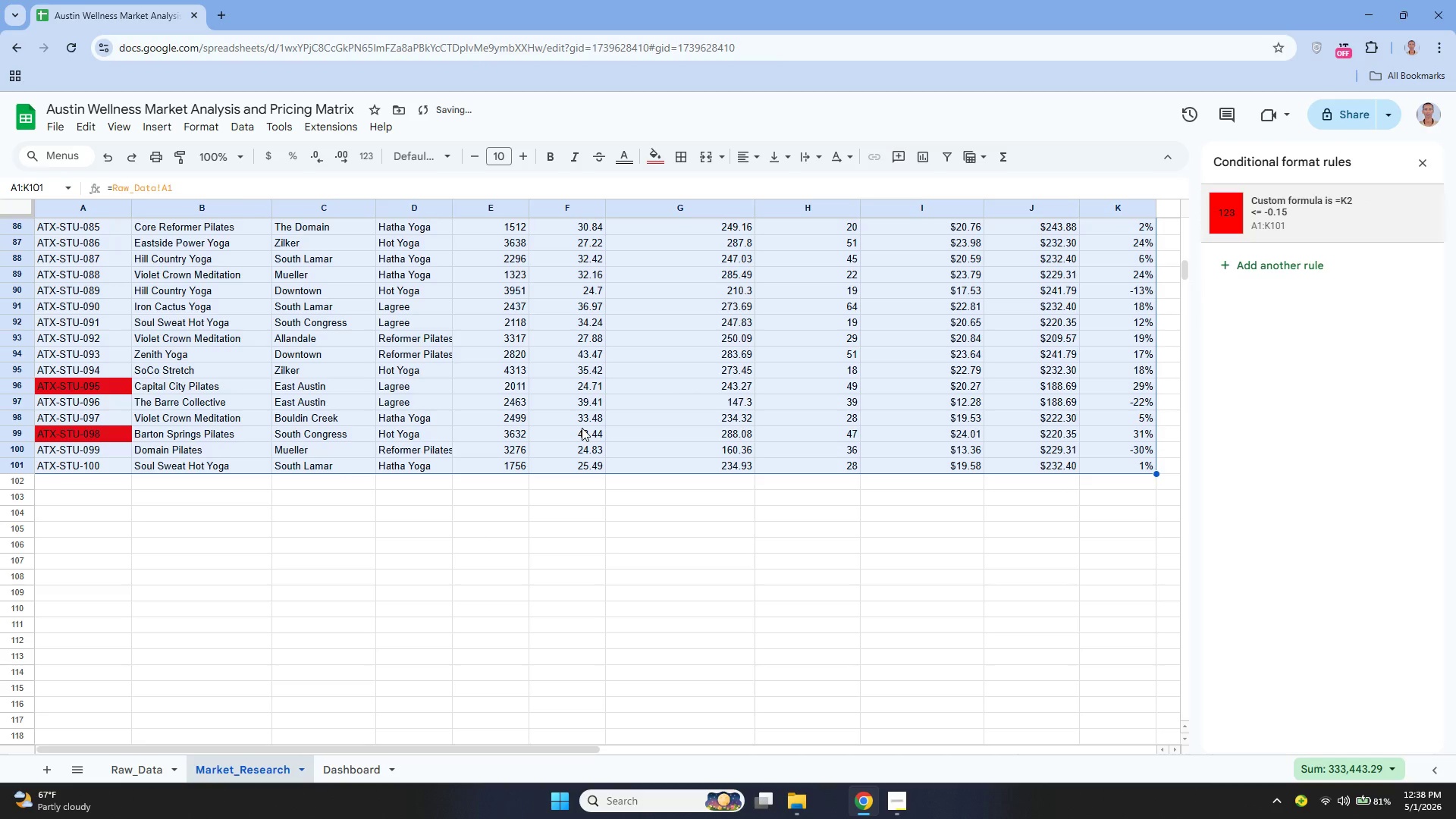 
scroll: coordinate [604, 416], scroll_direction: up, amount: 27.0
 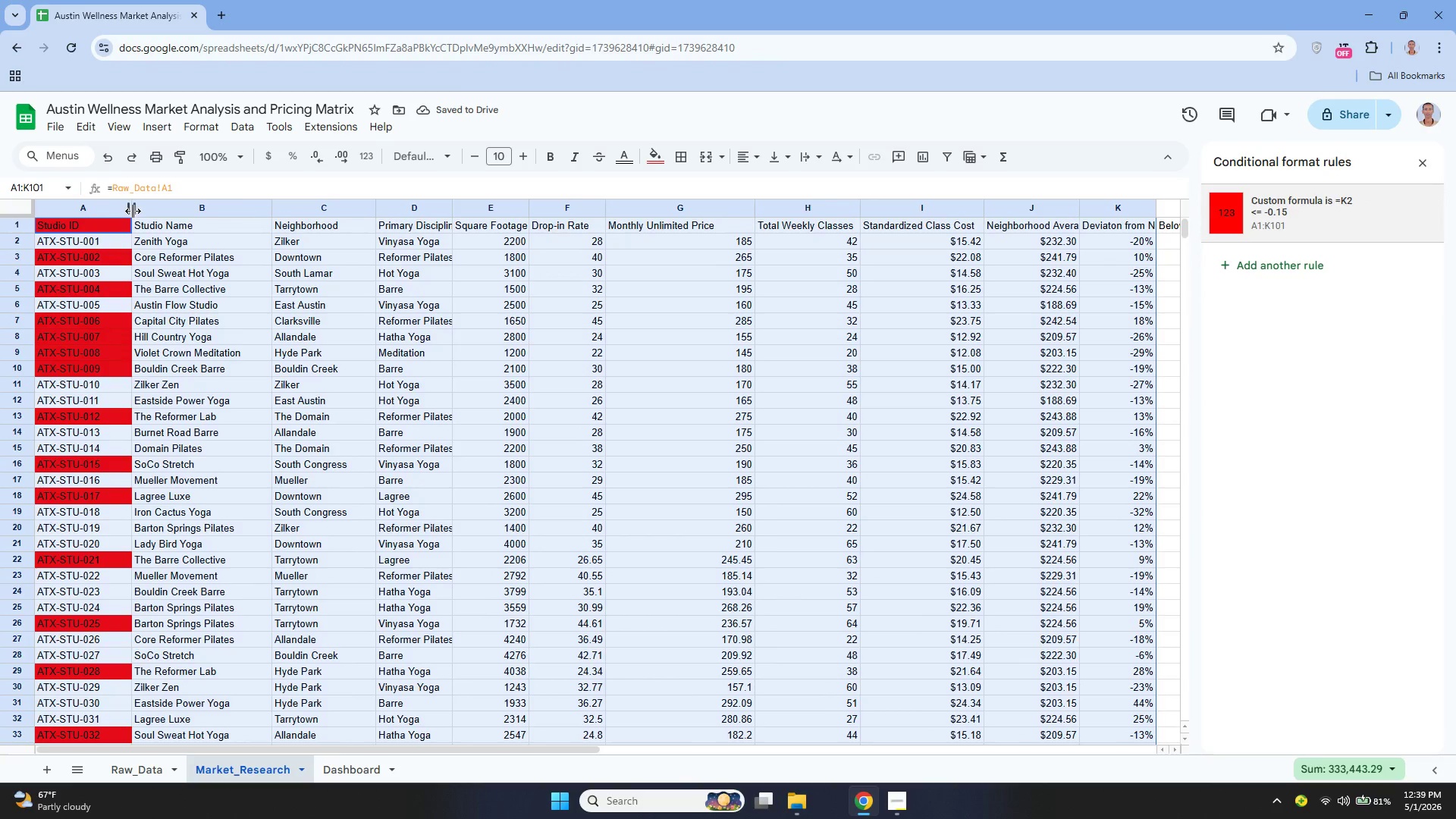 
left_click_drag(start_coordinate=[133, 211], to_coordinate=[24, 223])
 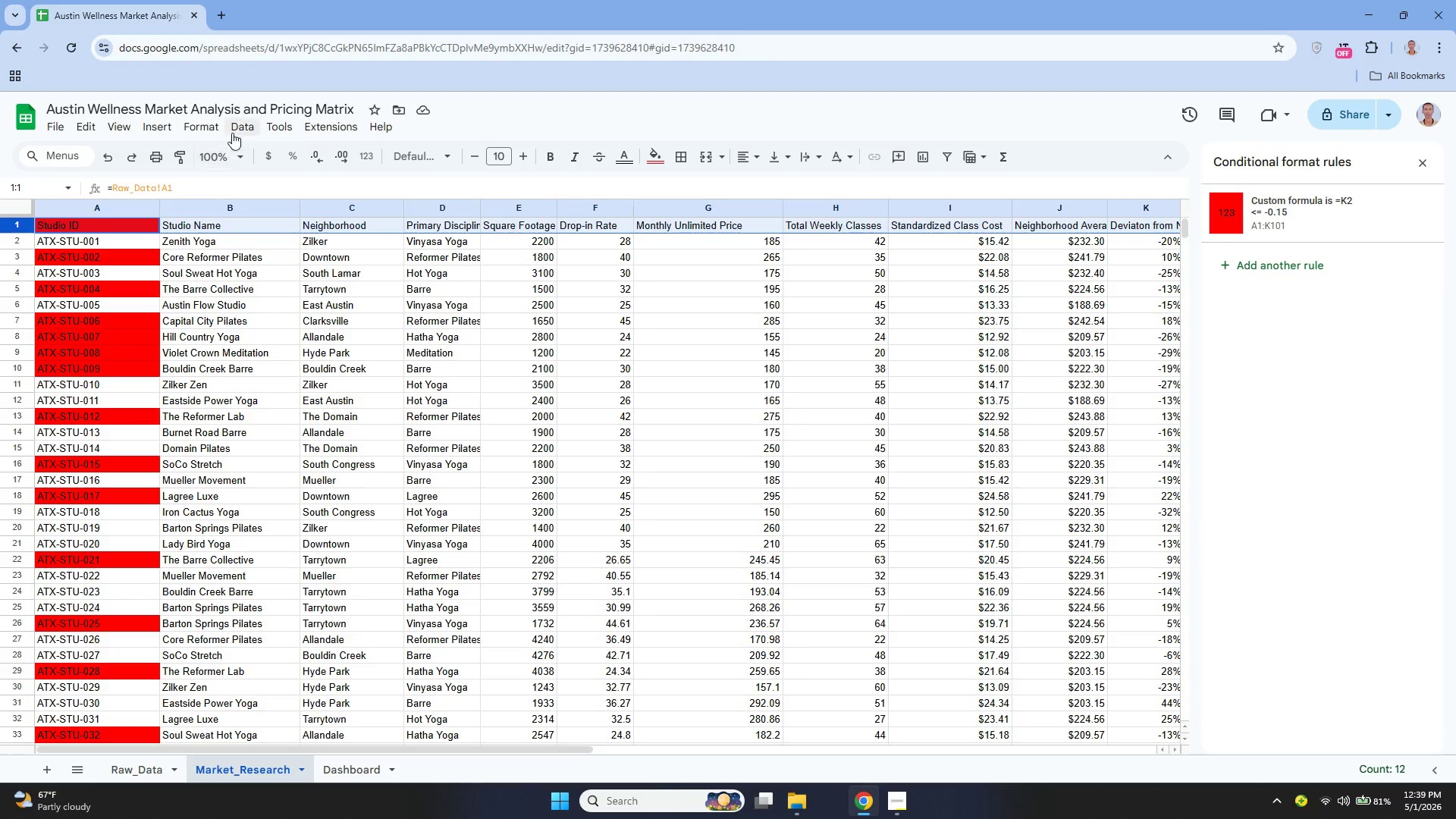 
scroll: coordinate [156, 290], scroll_direction: up, amount: 7.0
 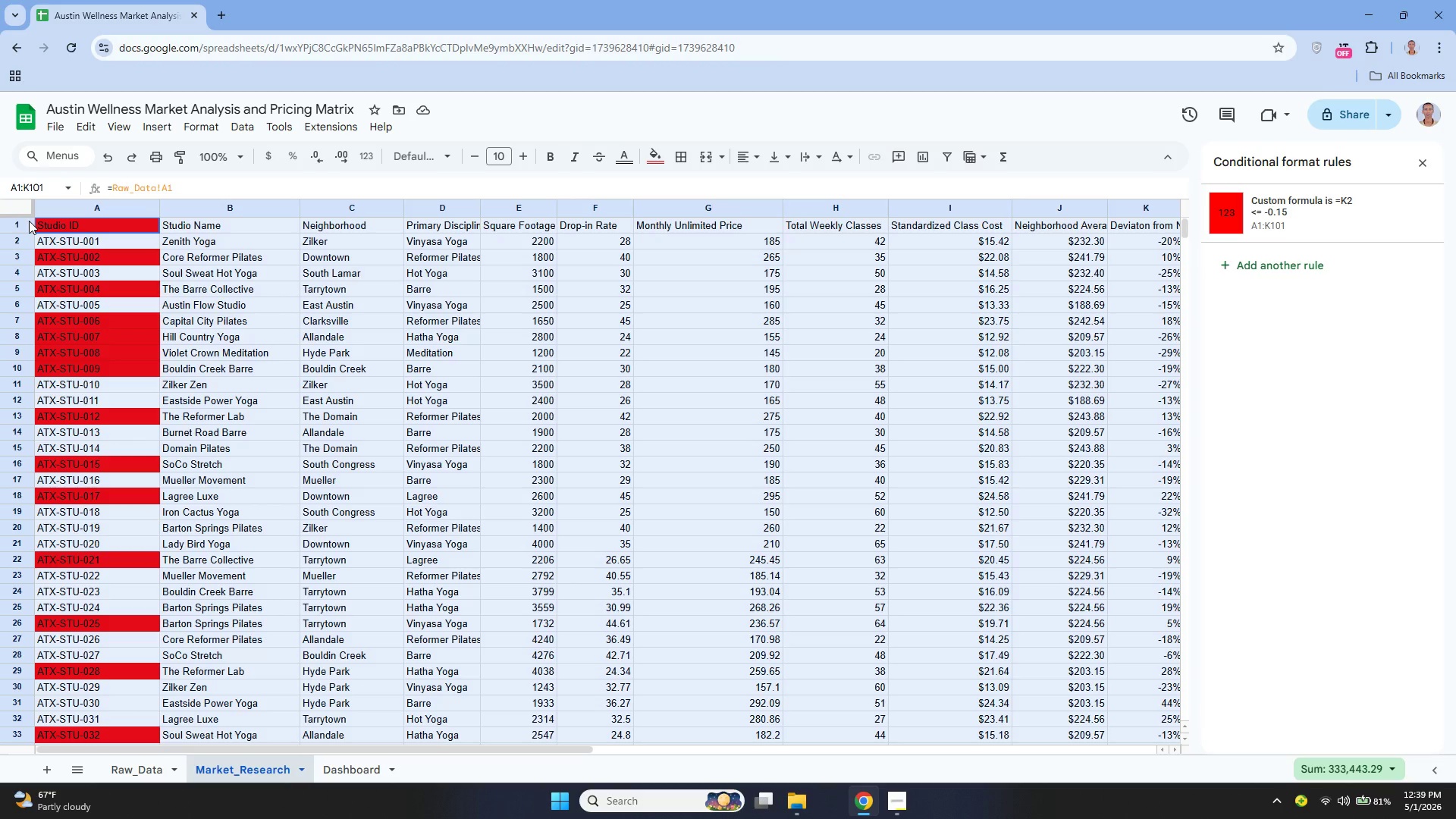 
left_click([24, 223])
 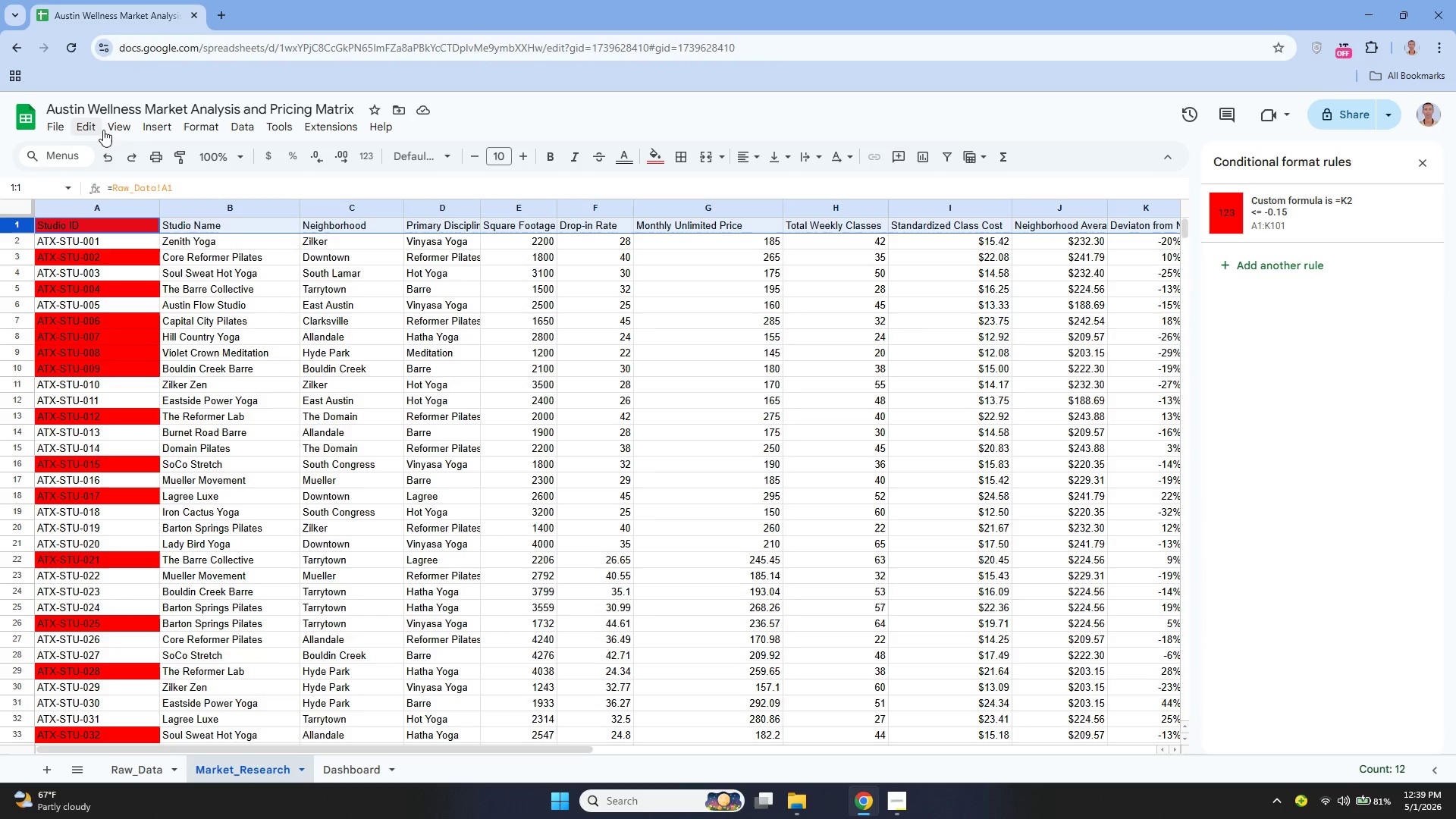 
left_click([108, 127])
 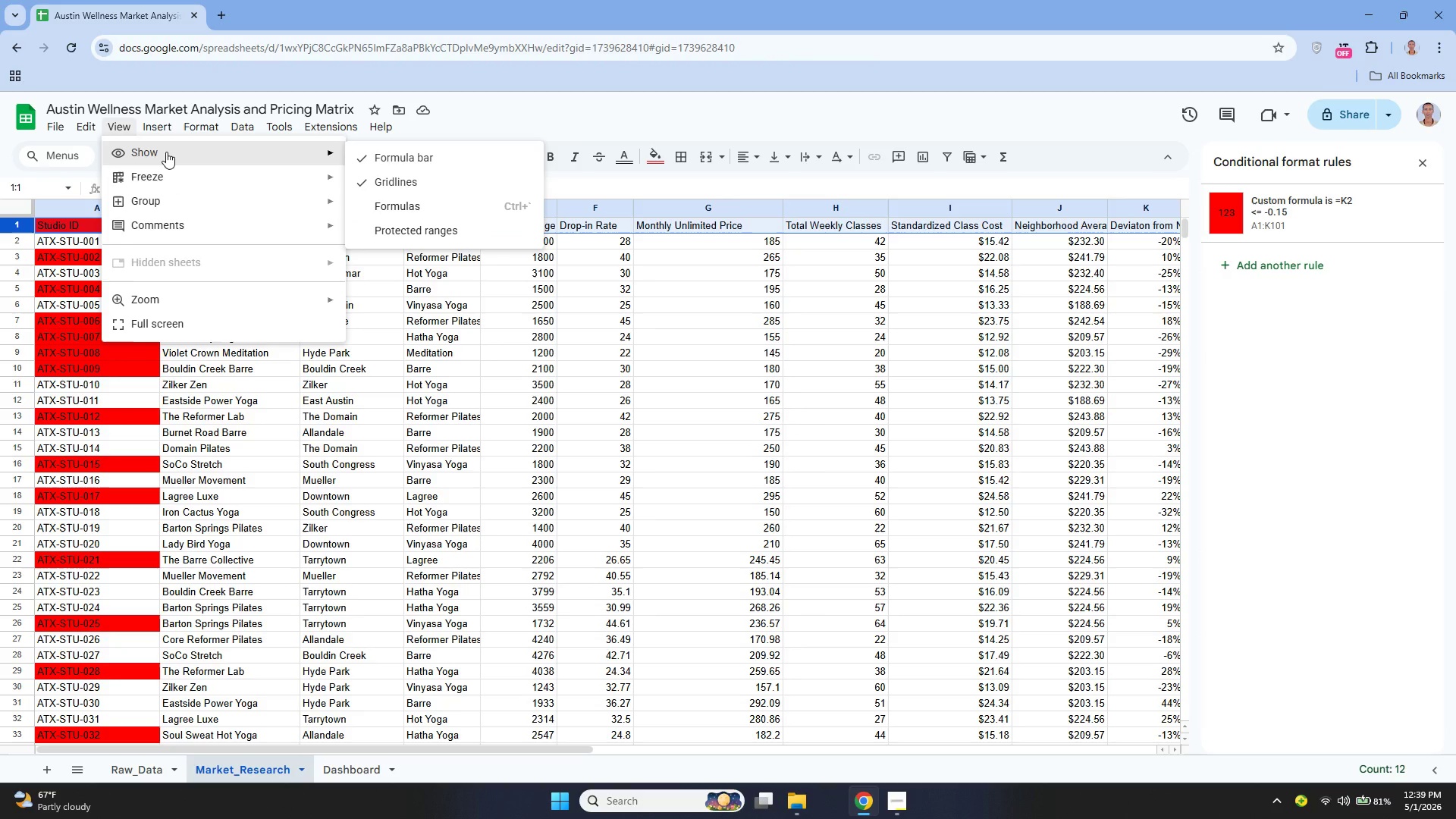 
mouse_move([224, 179])
 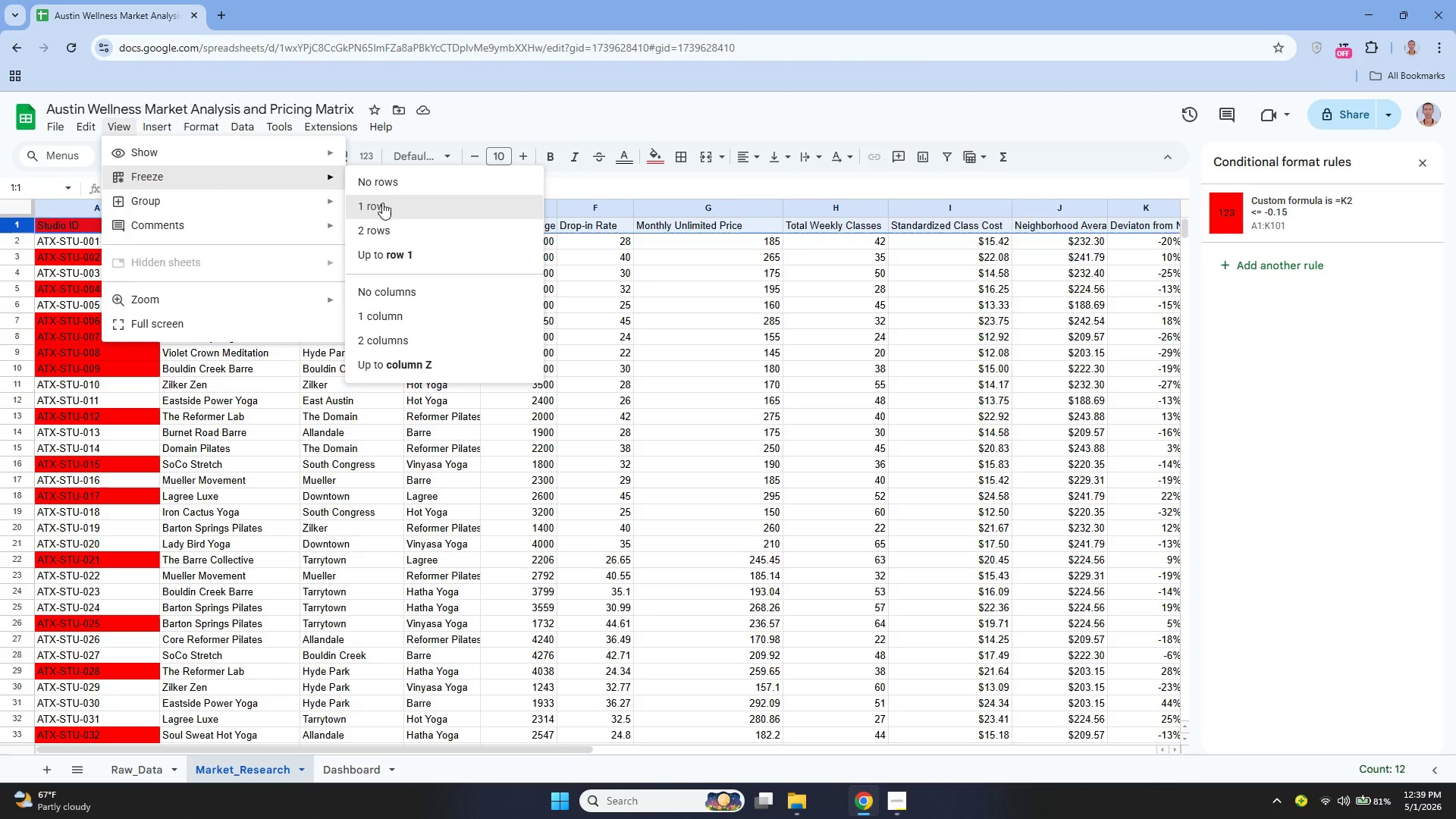 
left_click([382, 202])
 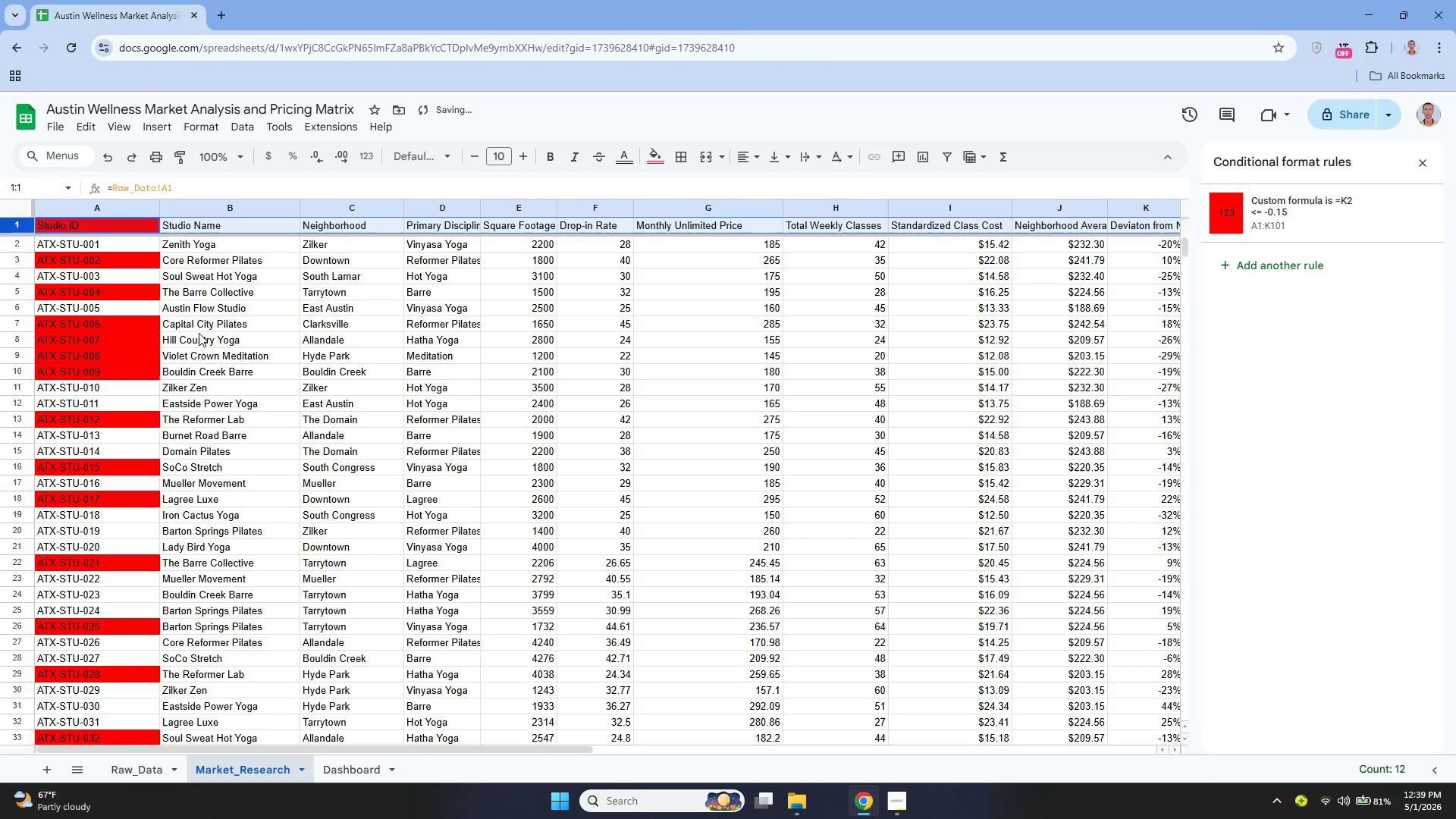 
scroll: coordinate [490, 423], scroll_direction: down, amount: 18.0
 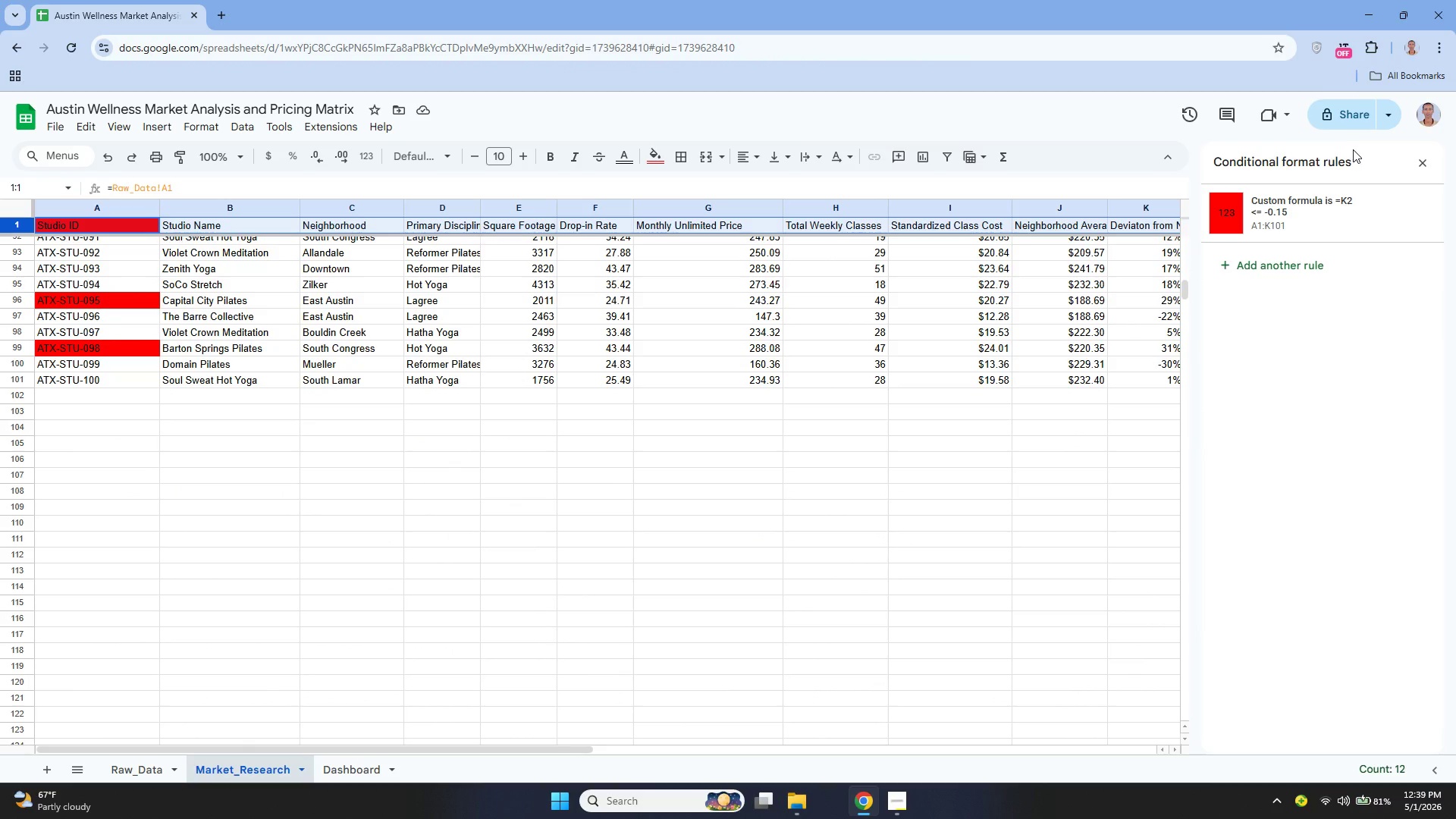 
left_click([1430, 165])
 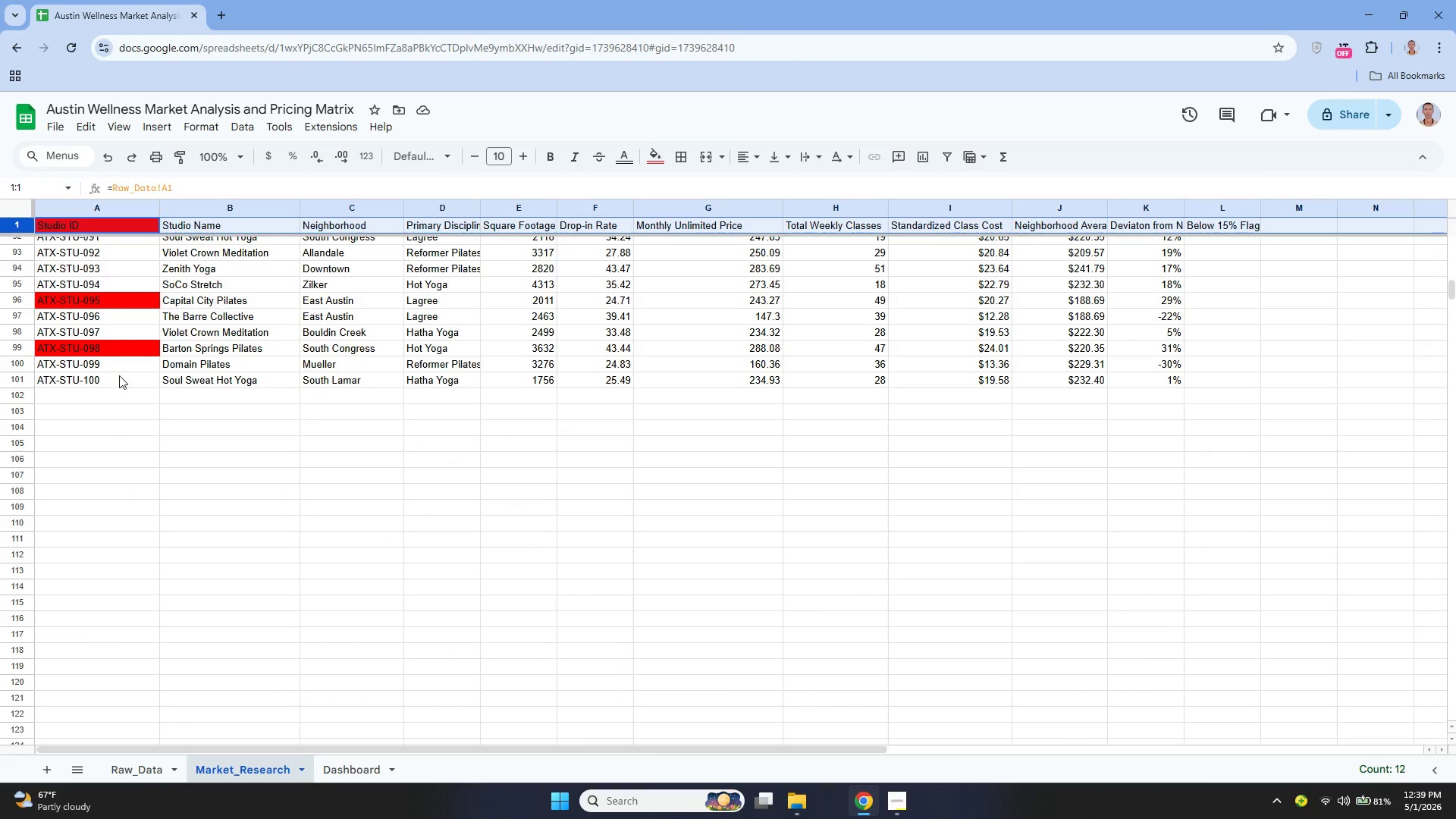 
scroll: coordinate [130, 264], scroll_direction: up, amount: 30.0
 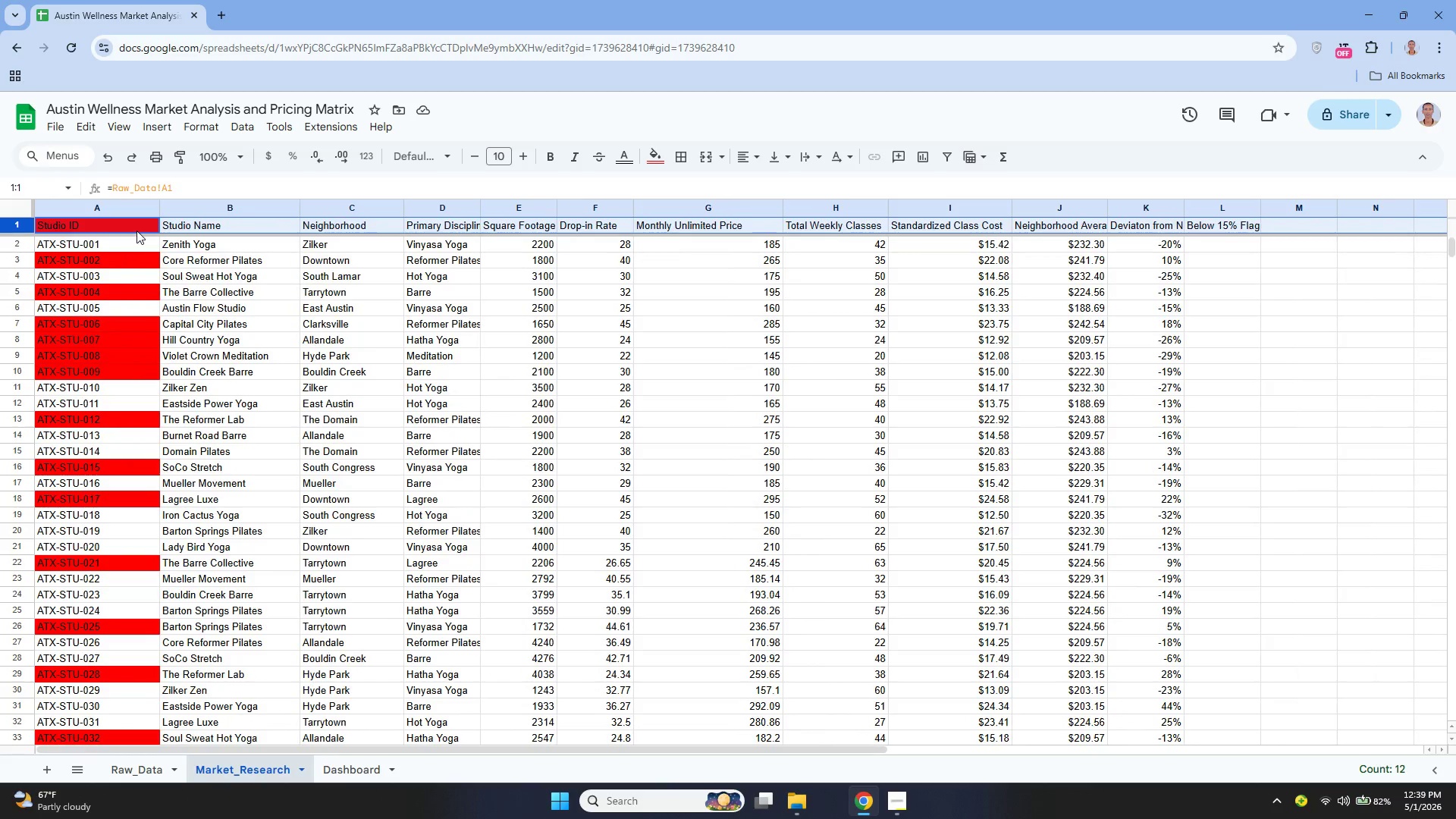 
left_click_drag(start_coordinate=[135, 226], to_coordinate=[1137, 363])
 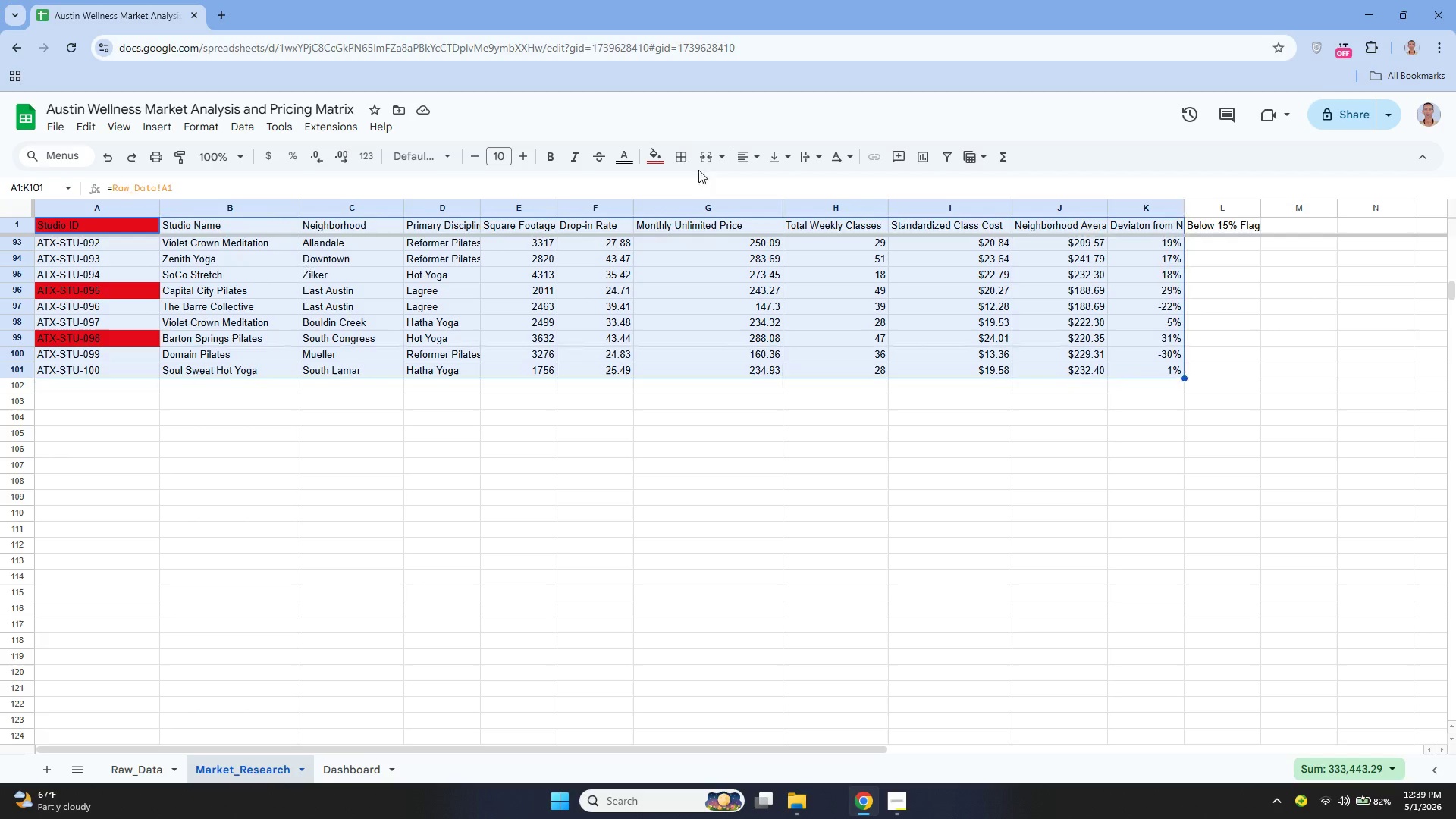 
left_click([685, 160])
 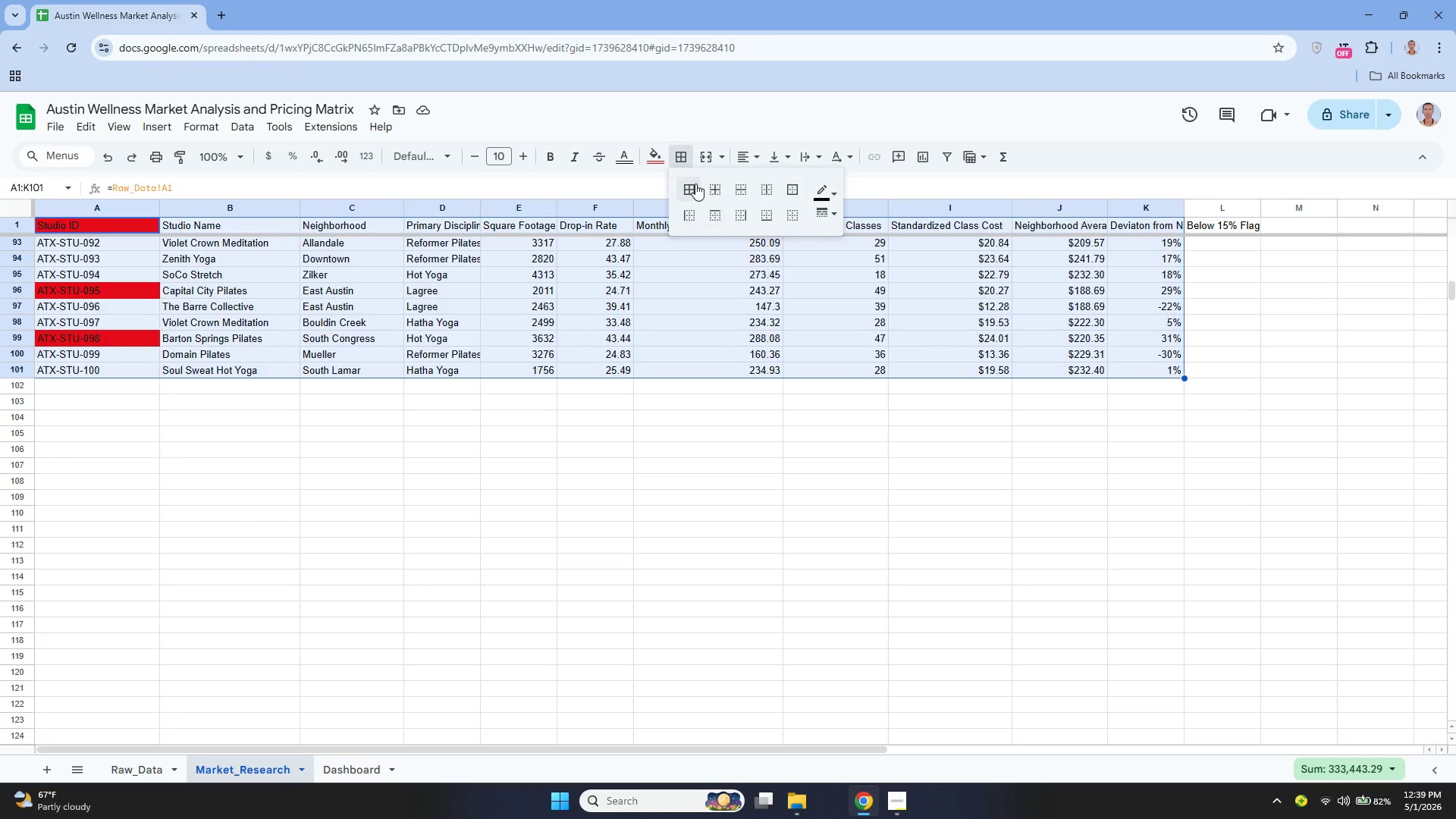 
left_click([695, 184])
 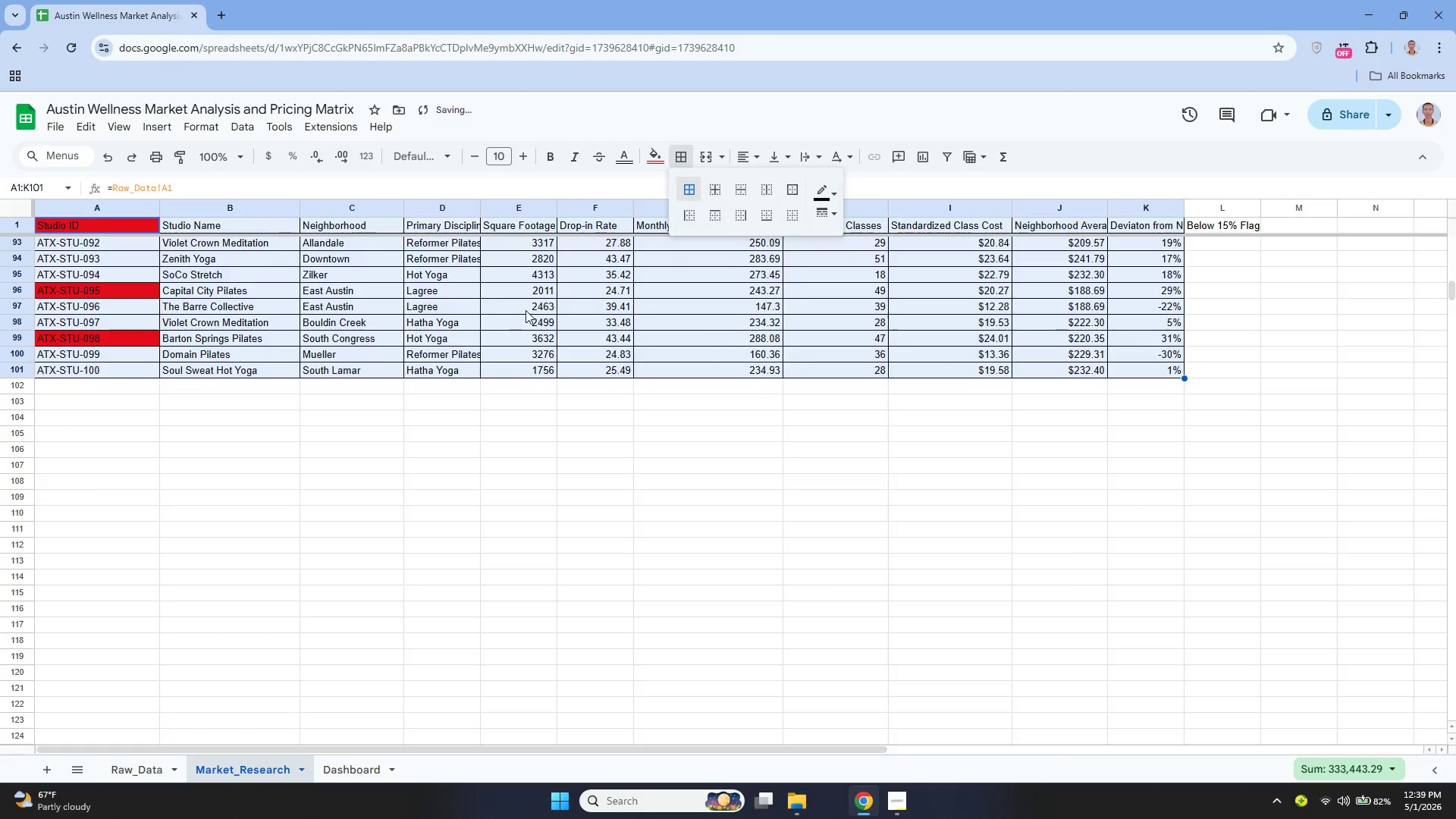 
scroll: coordinate [526, 310], scroll_direction: up, amount: 26.0
 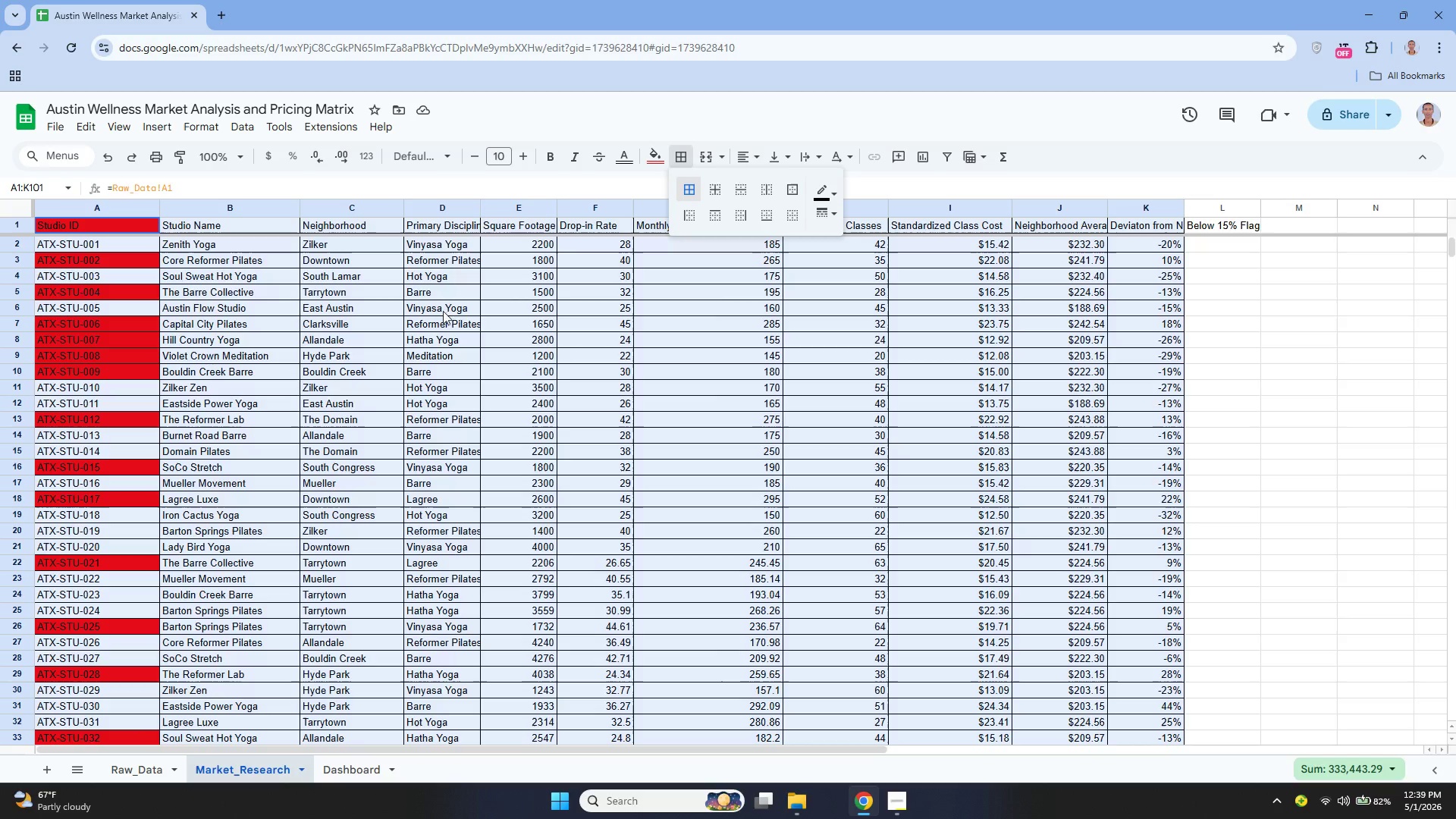 
wait(17.06)
 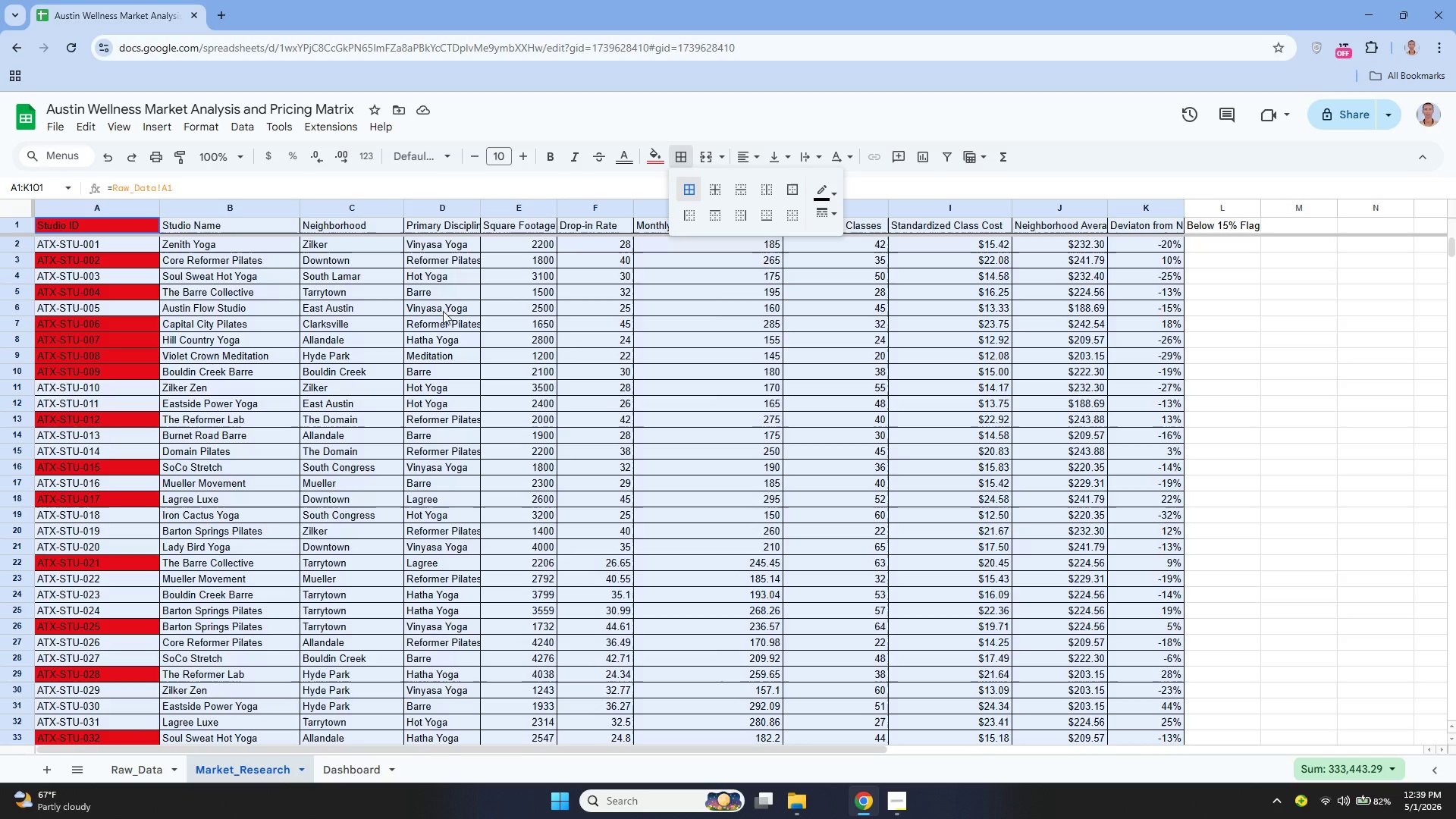 
left_click([902, 800])